 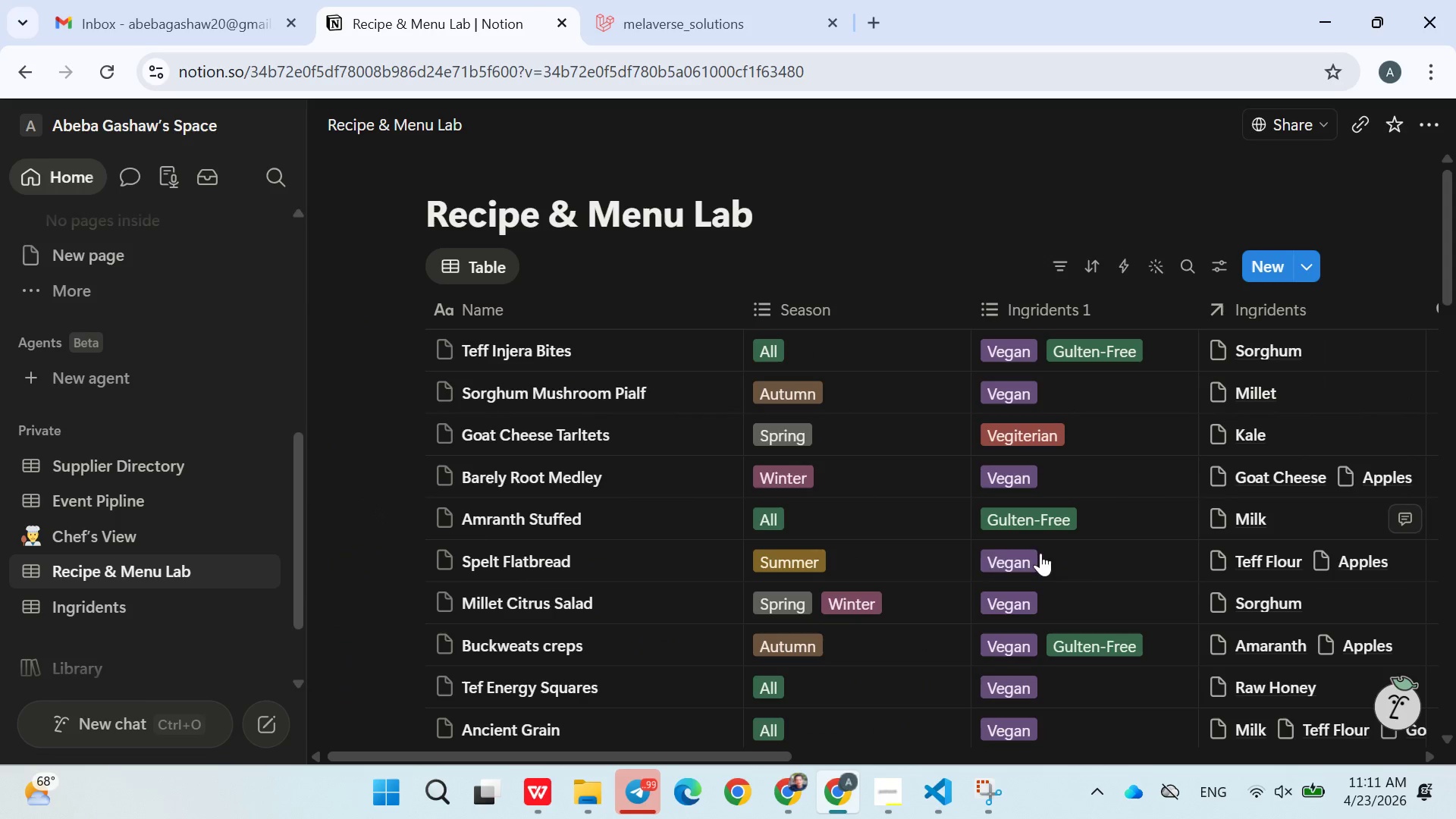 
mouse_move([1018, 552])
 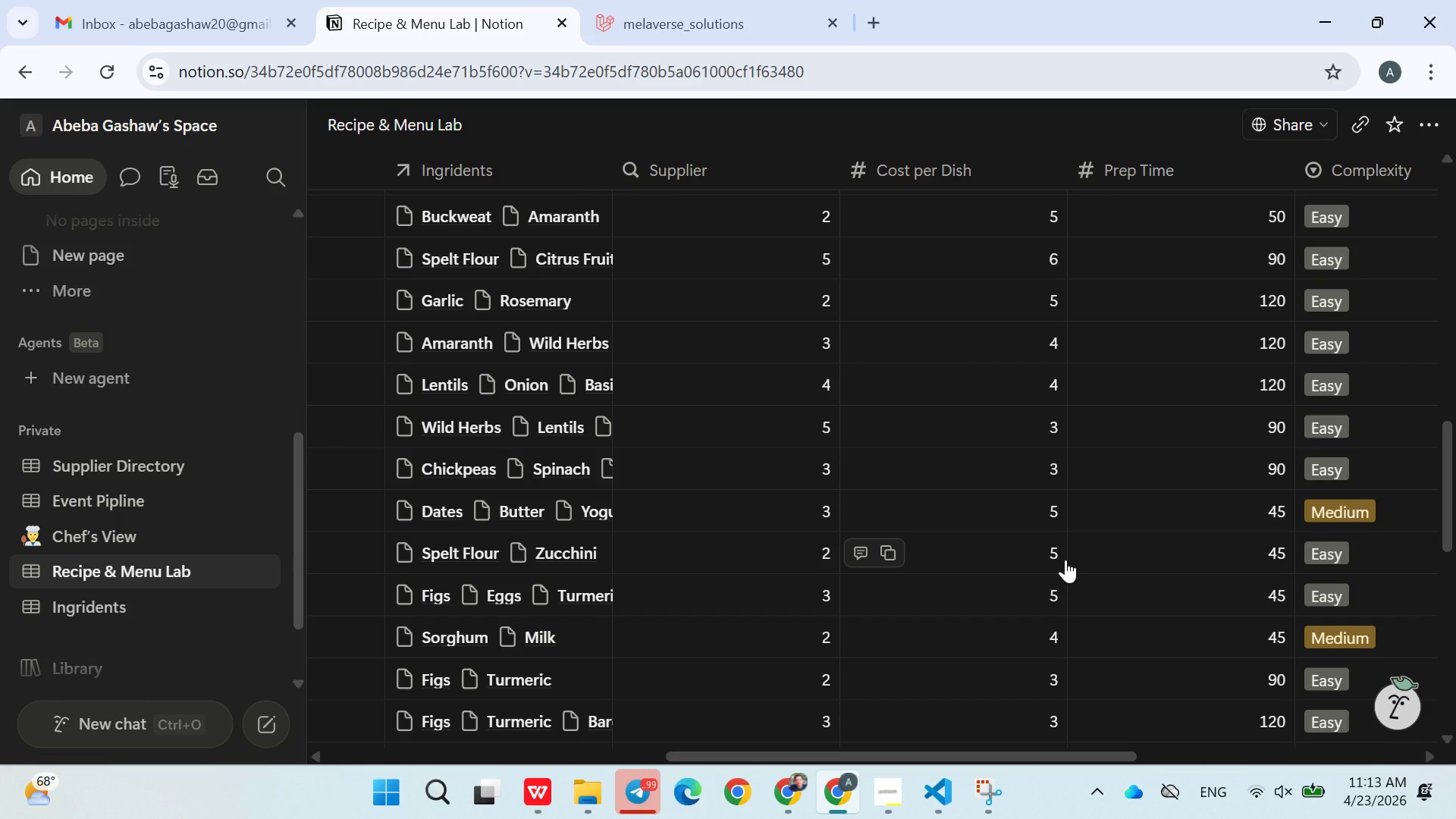 
wait(159.77)
 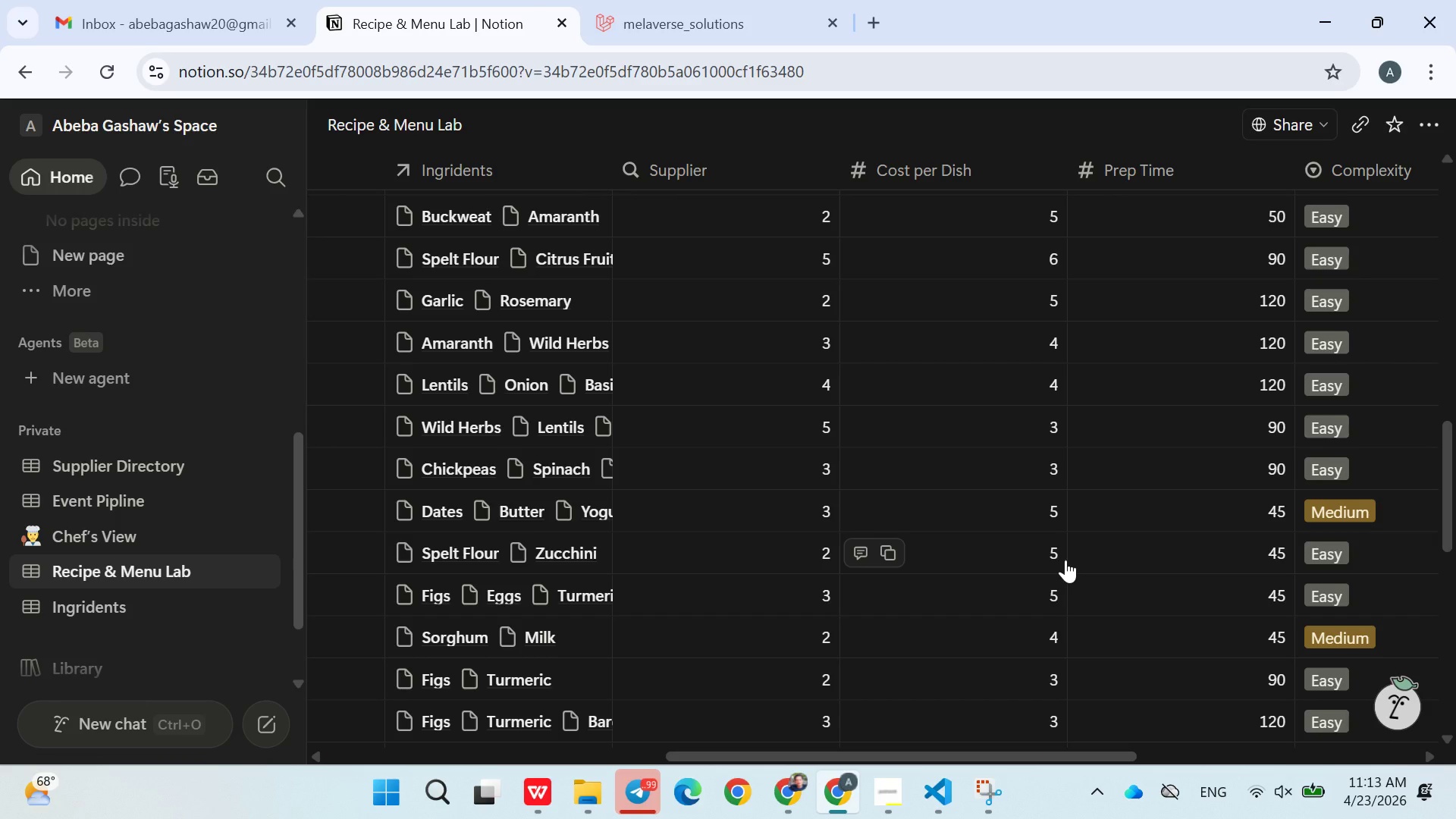 
scroll: coordinate [783, 473], scroll_direction: down, amount: 5.0
 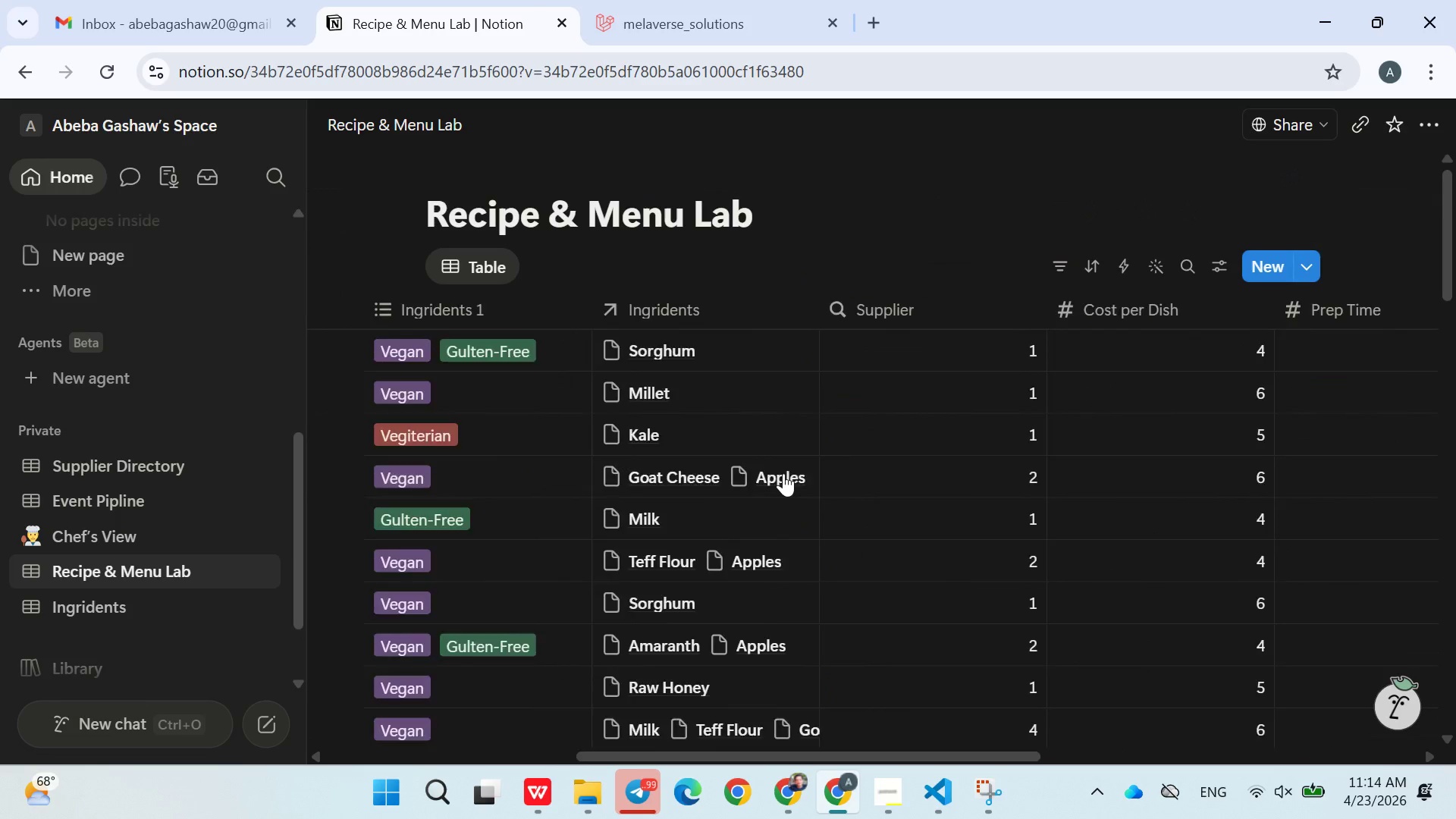 
wait(7.21)
 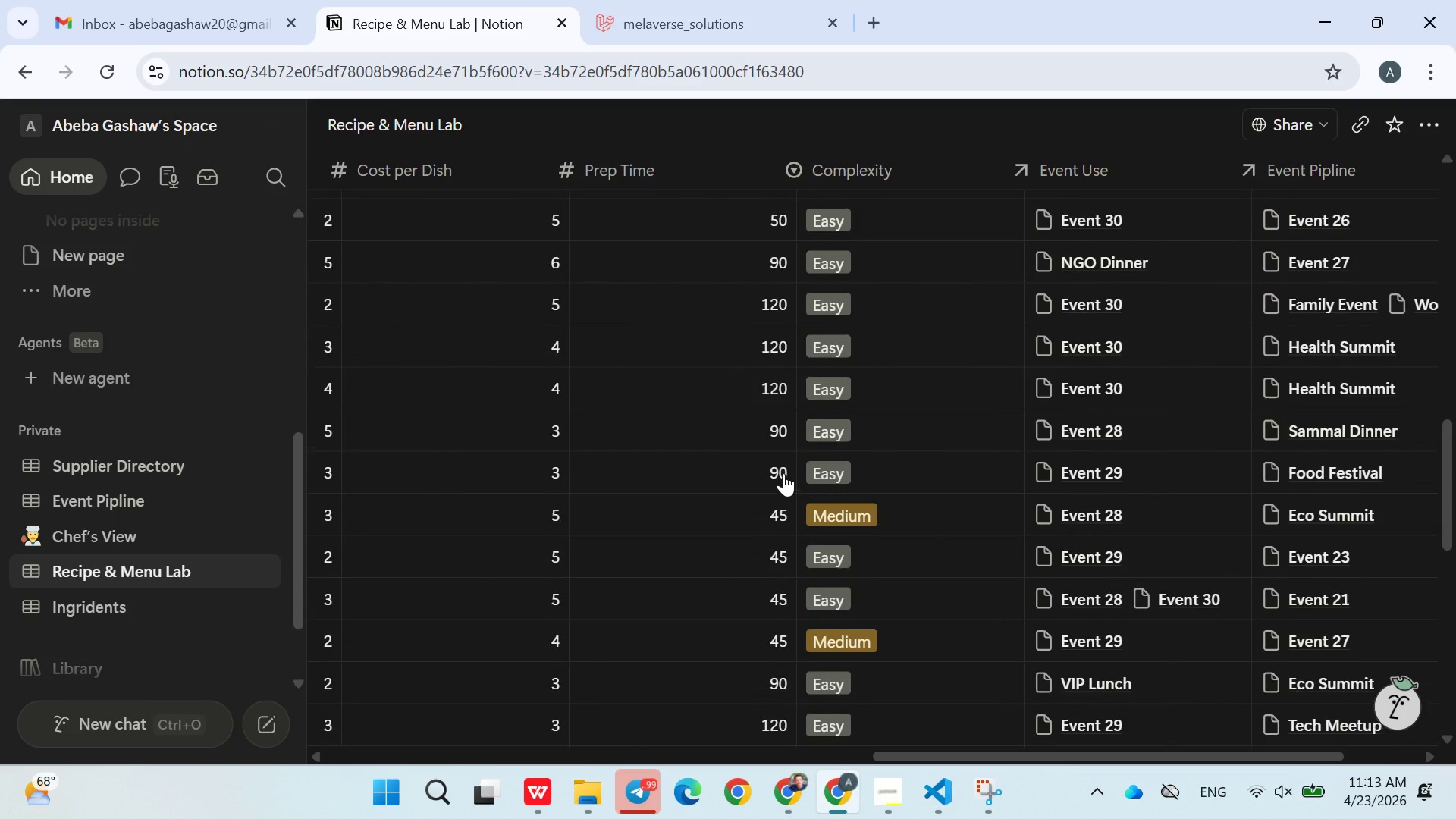 
left_click([131, 476])
 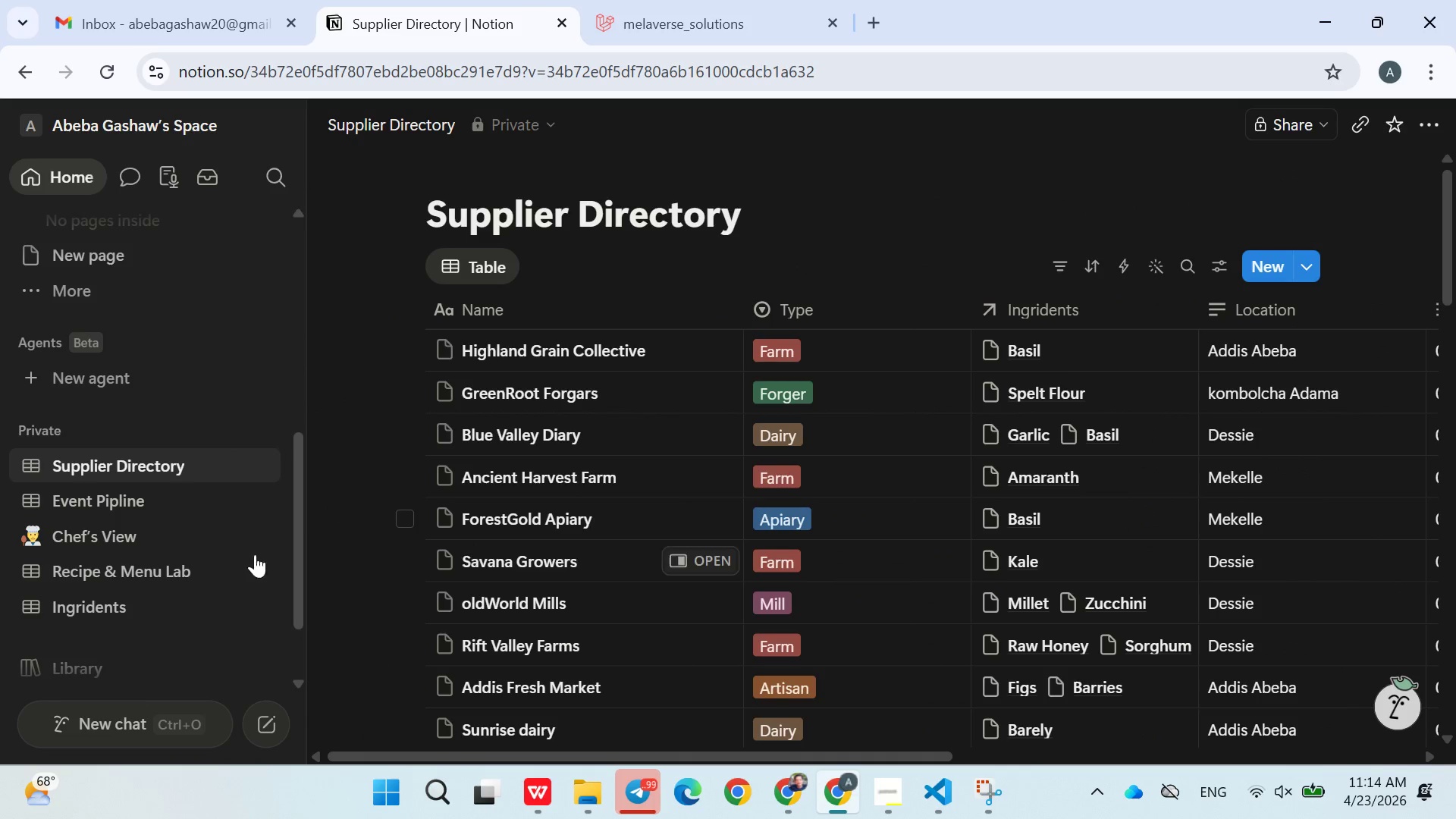 
mouse_move([149, 510])
 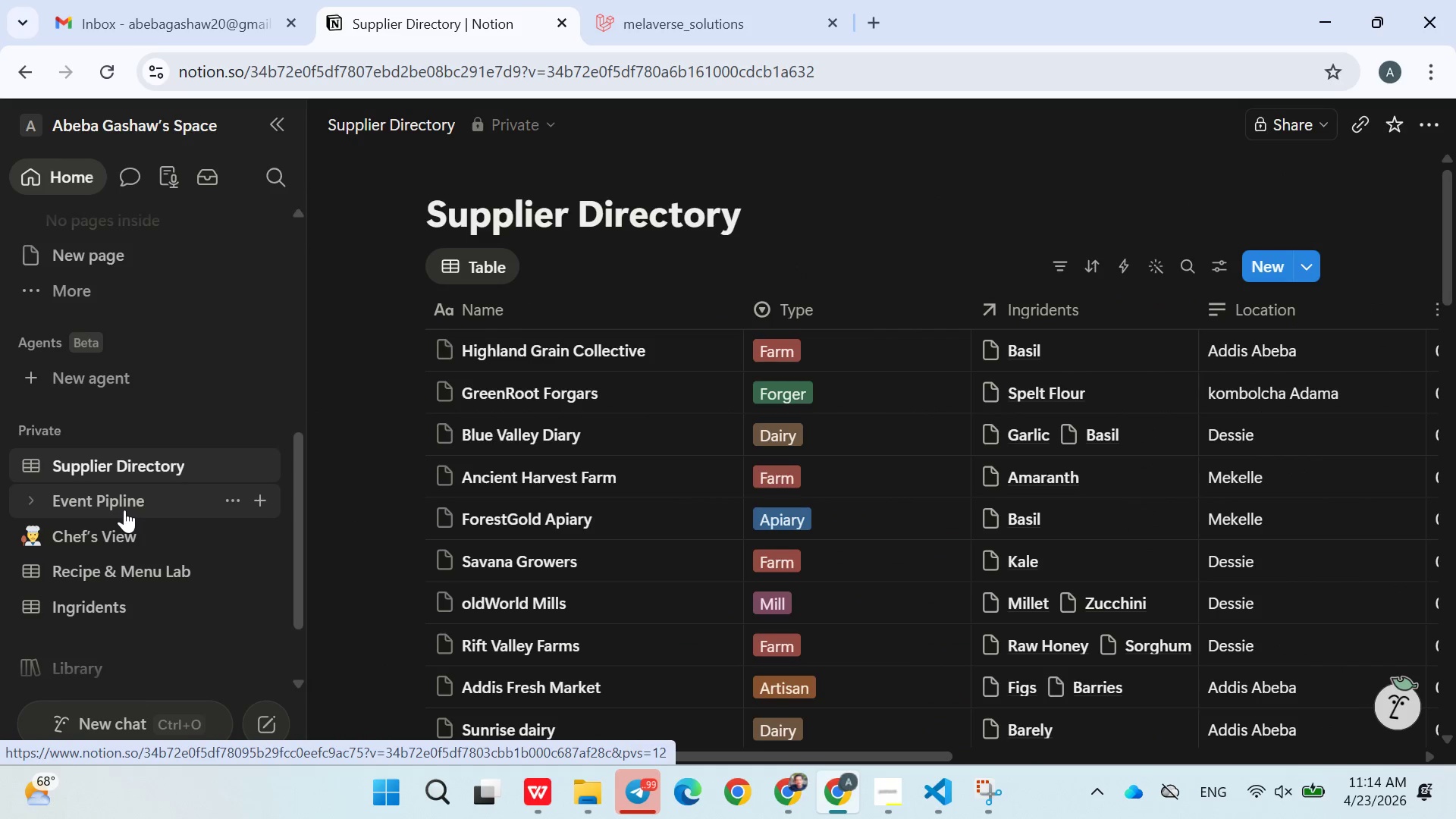 
left_click([124, 510])
 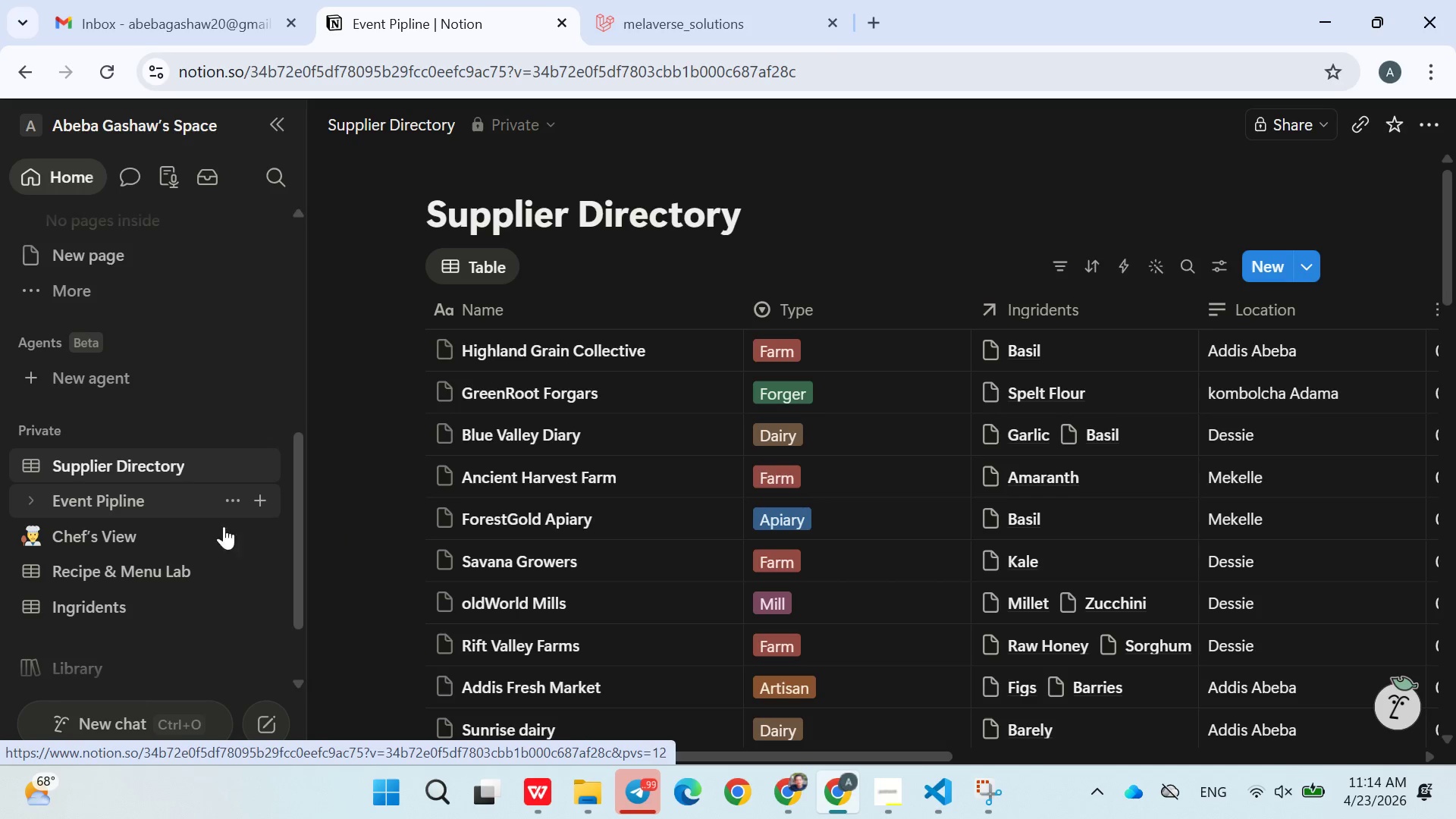 
mouse_move([221, 516])
 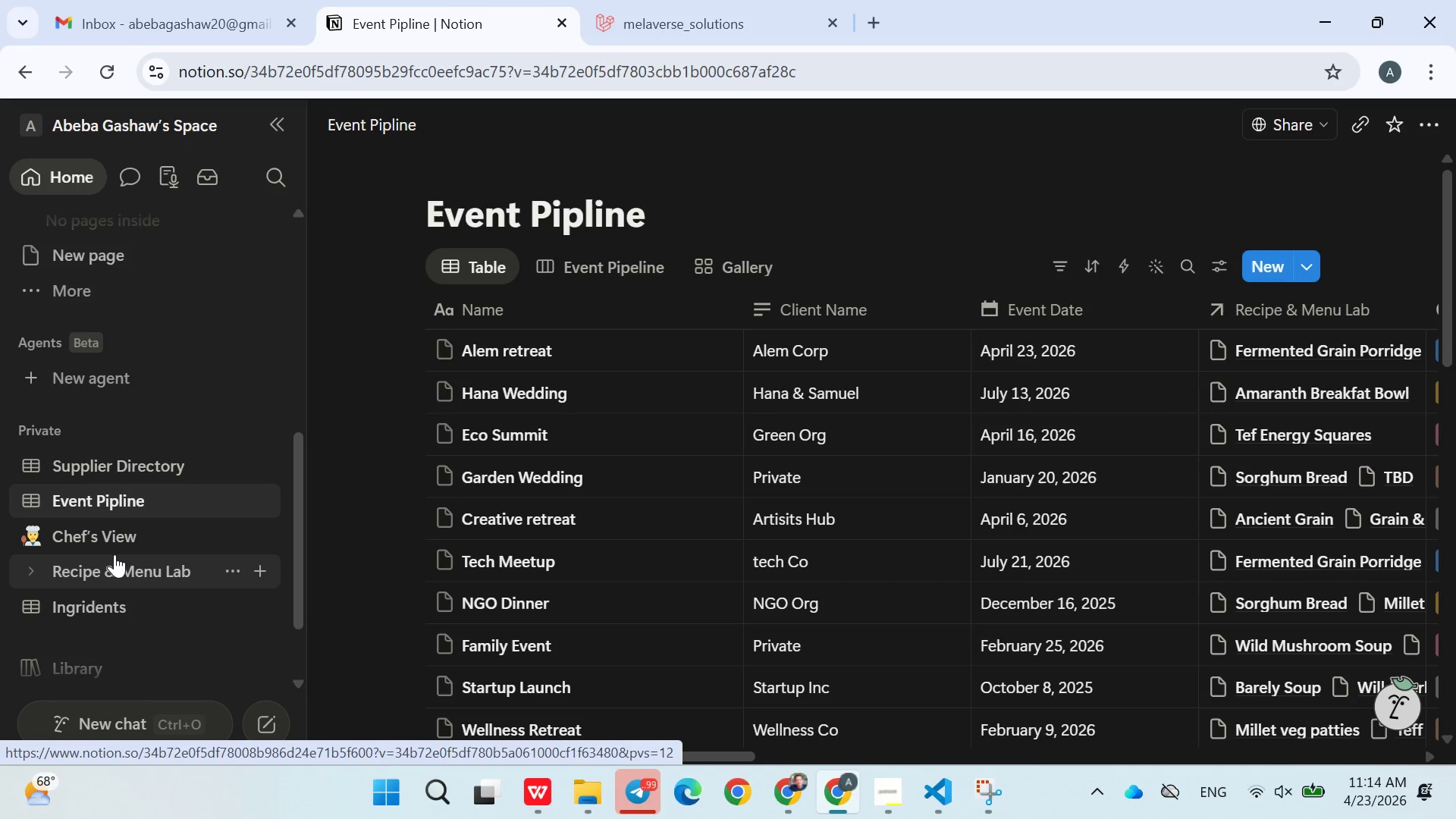 
left_click([111, 554])
 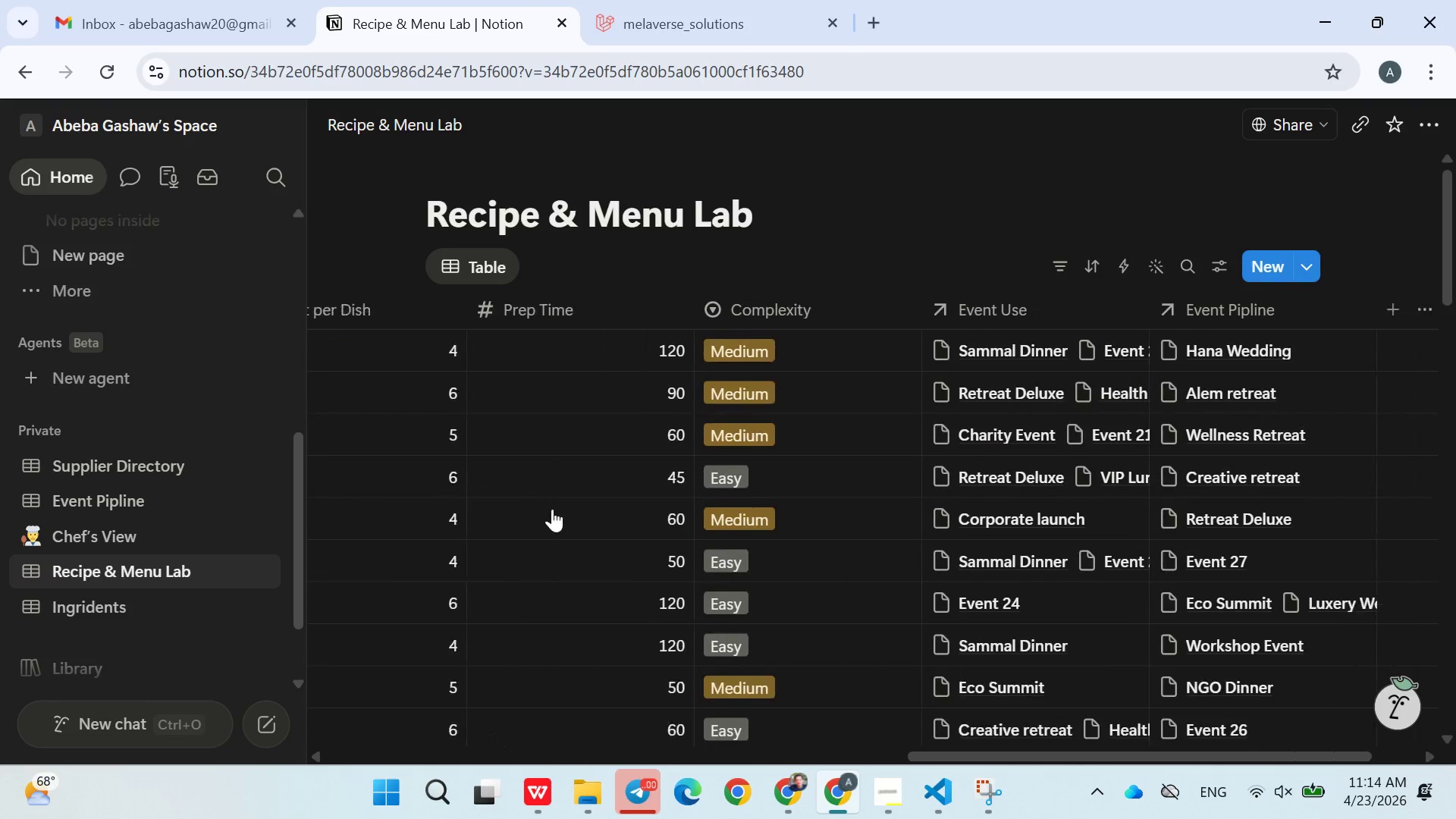 
wait(8.59)
 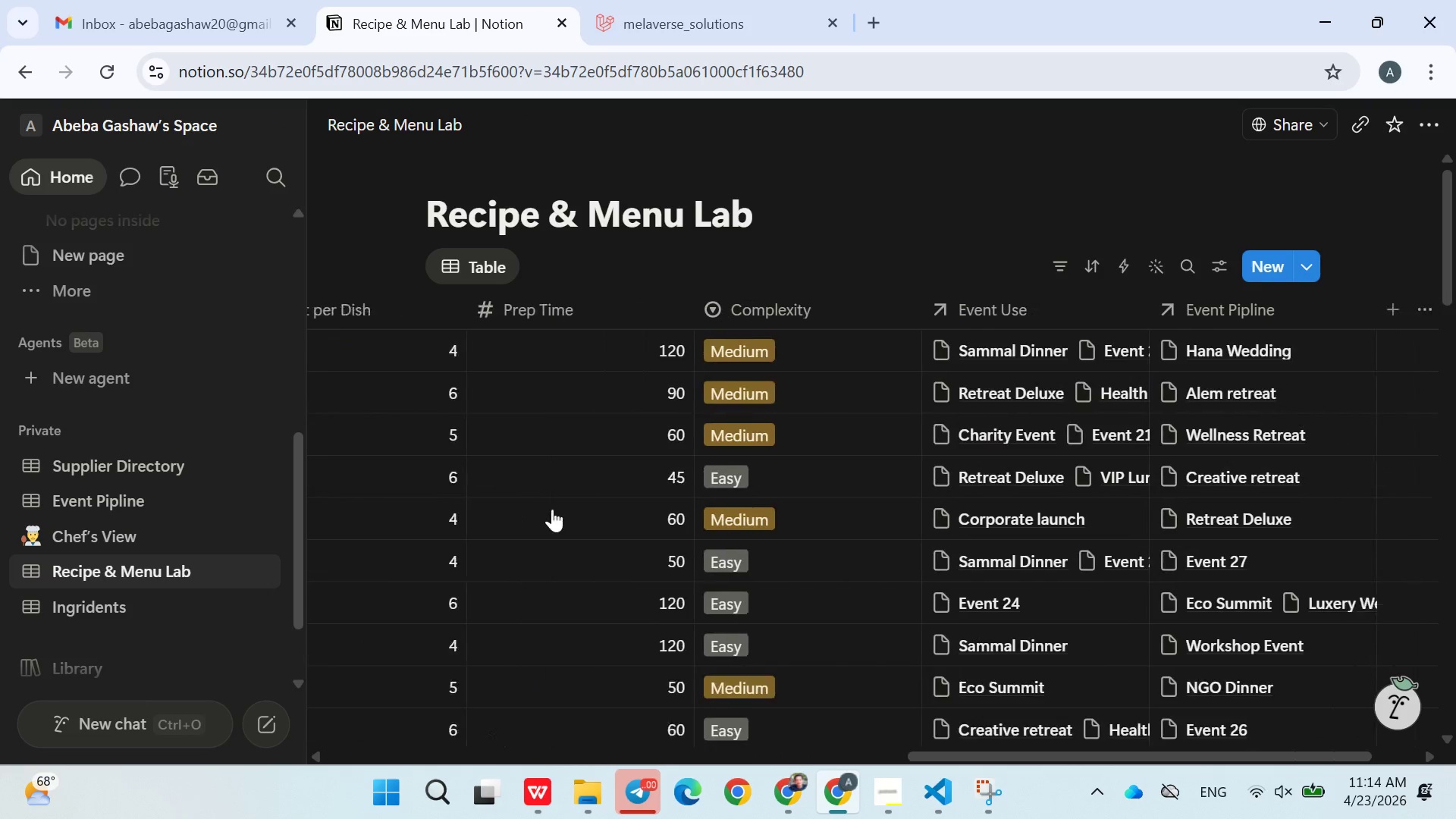 
left_click([888, 341])
 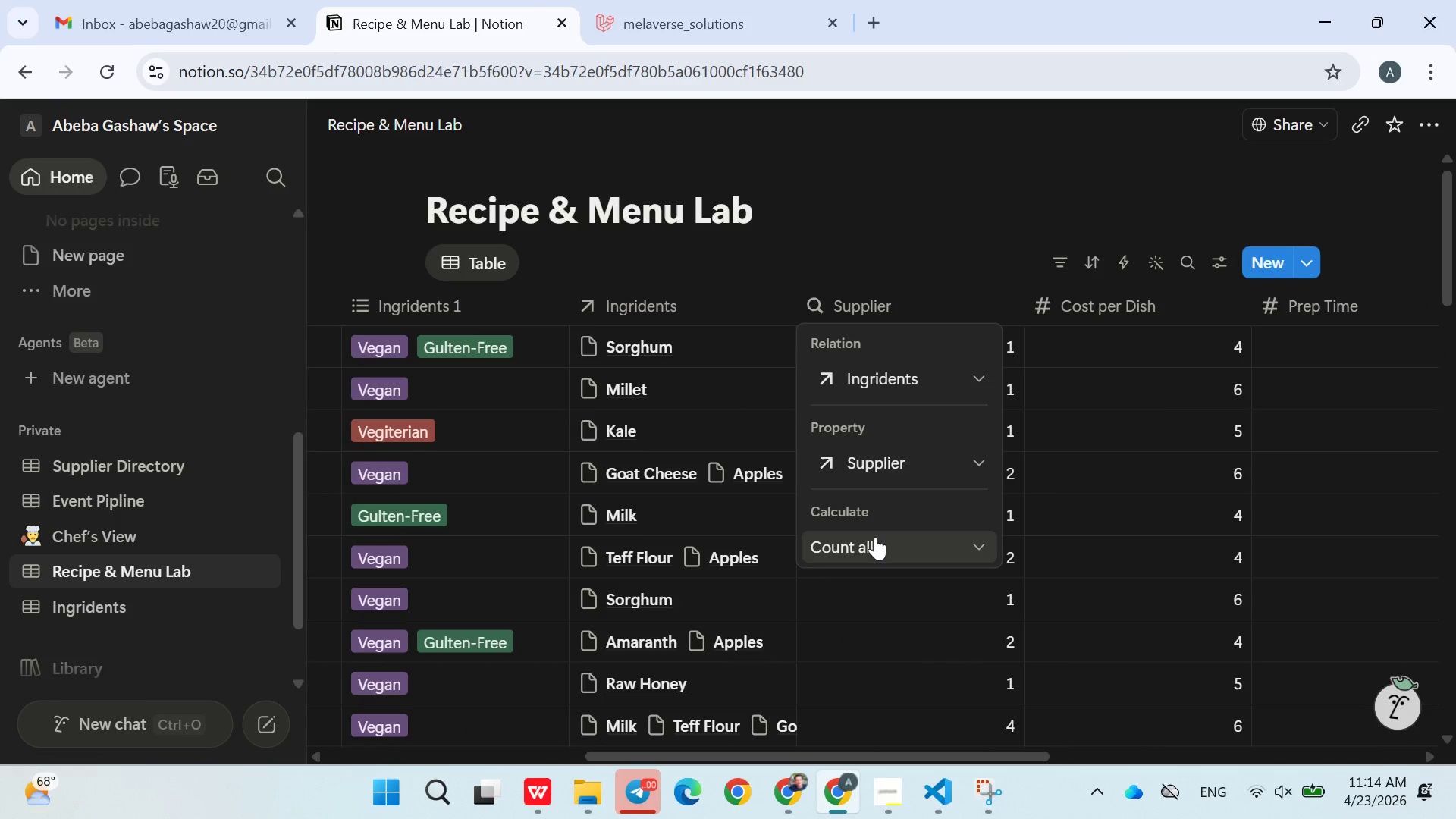 
left_click([875, 537])
 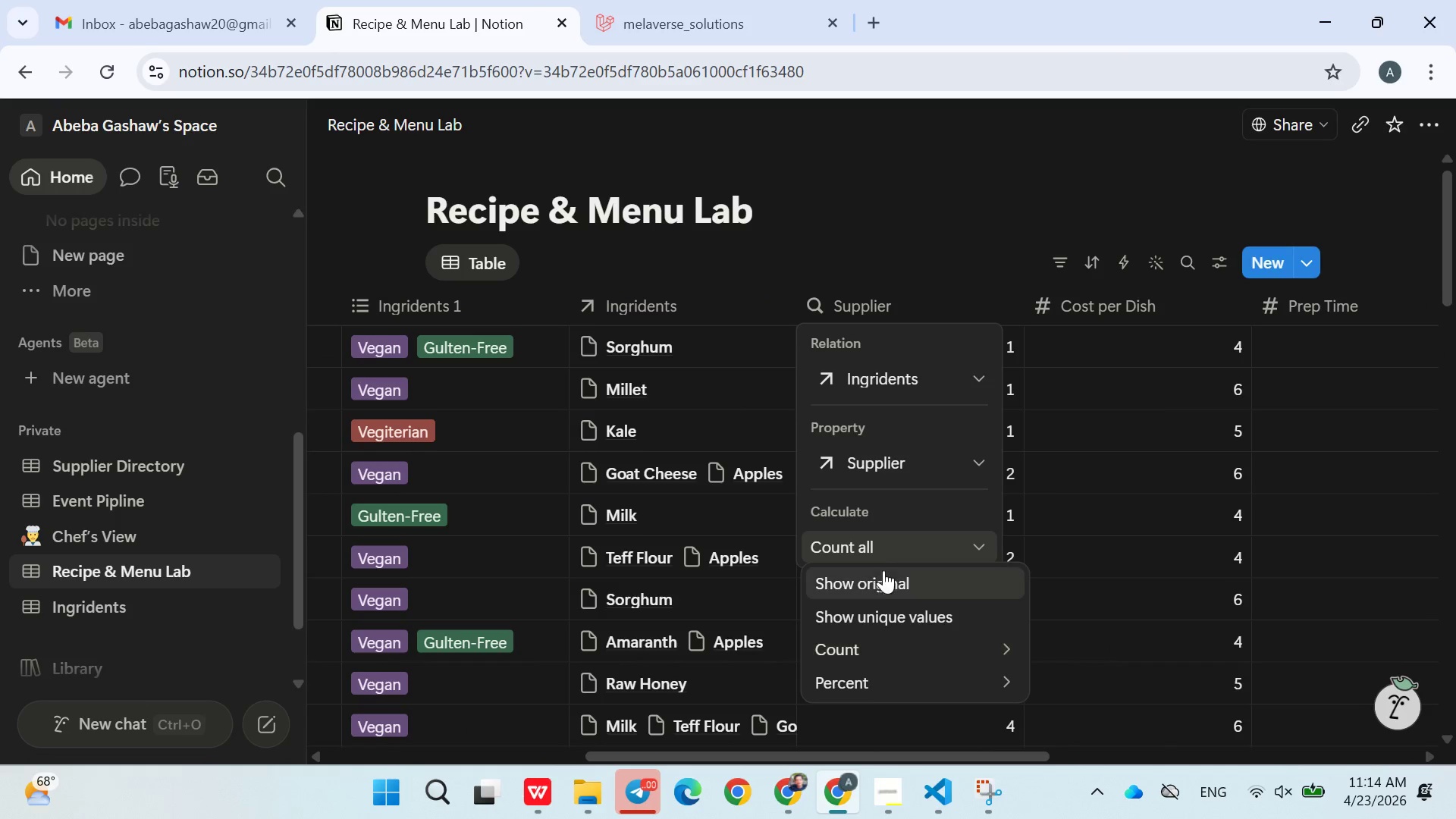 
left_click([883, 579])
 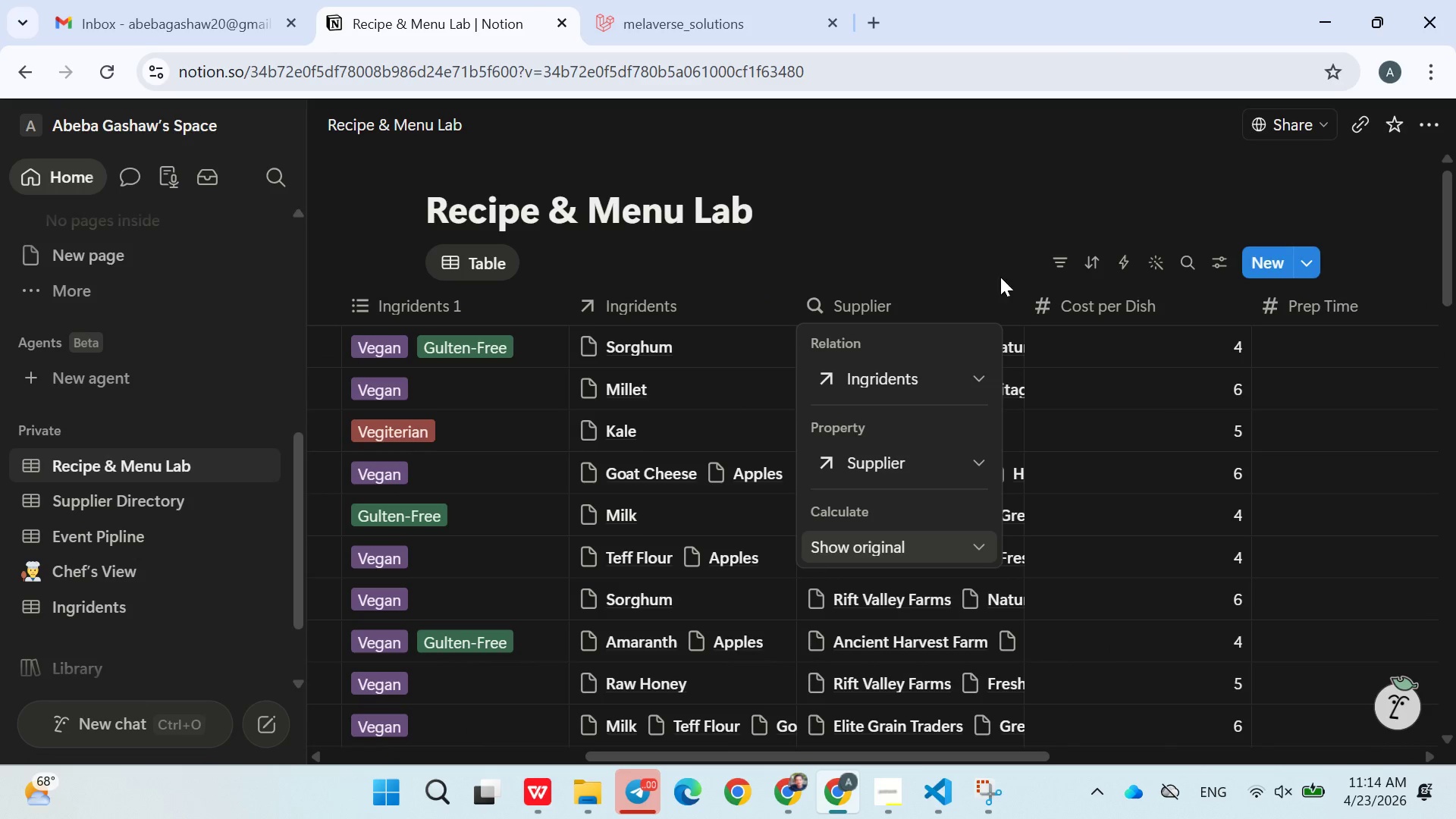 
left_click([988, 234])
 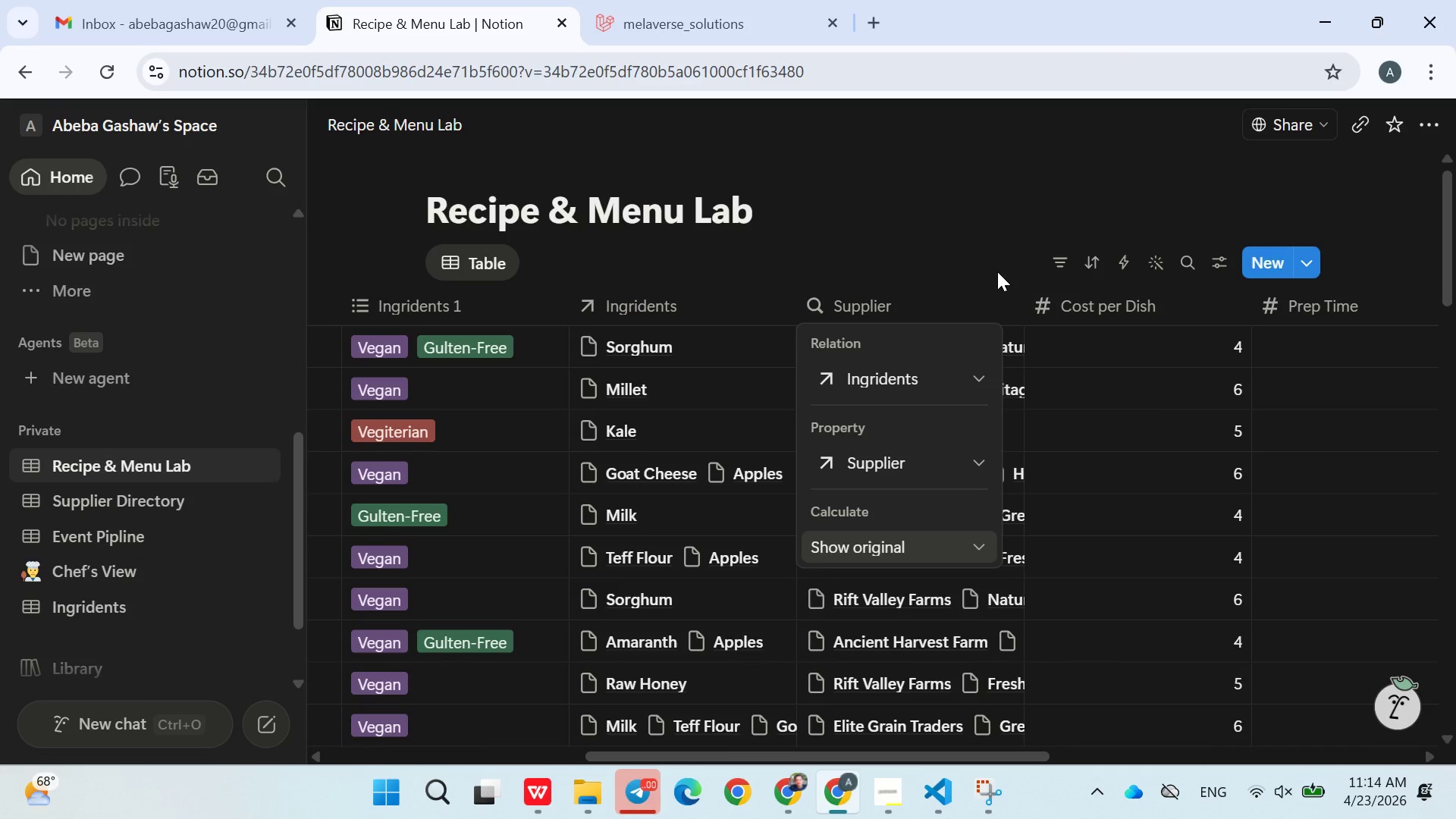 
left_click([997, 271])
 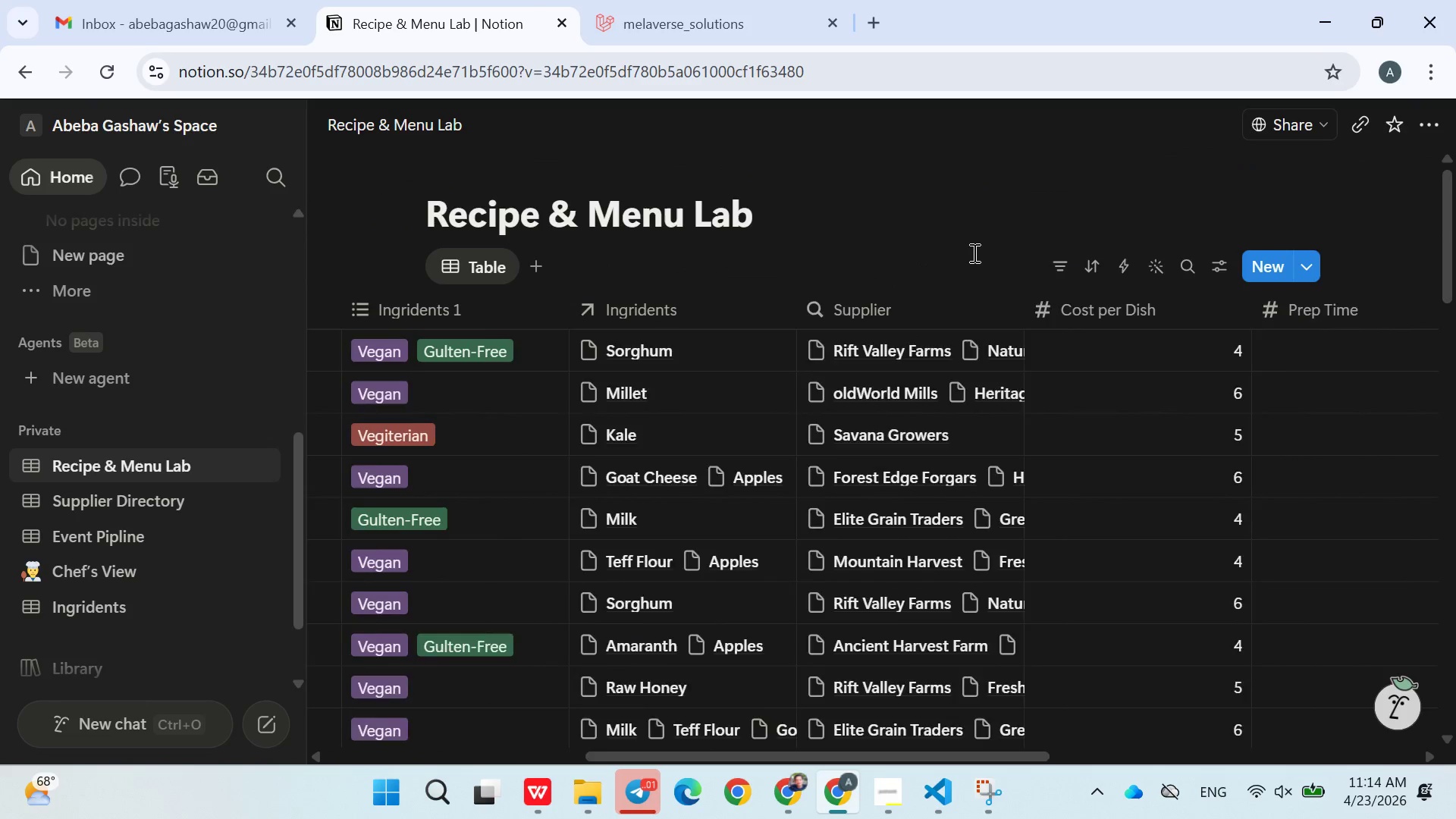 
wait(6.12)
 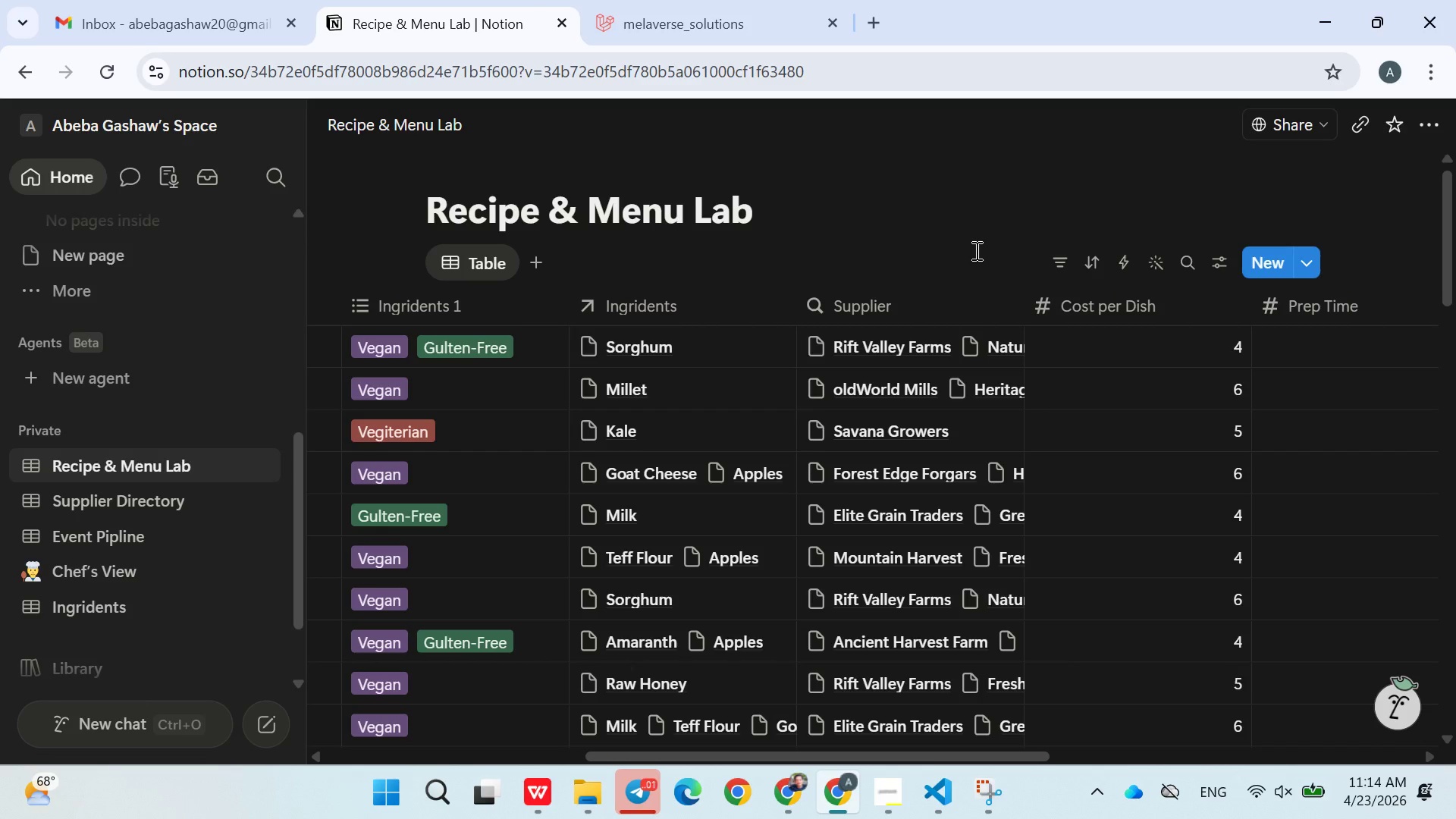 
left_click([897, 764])